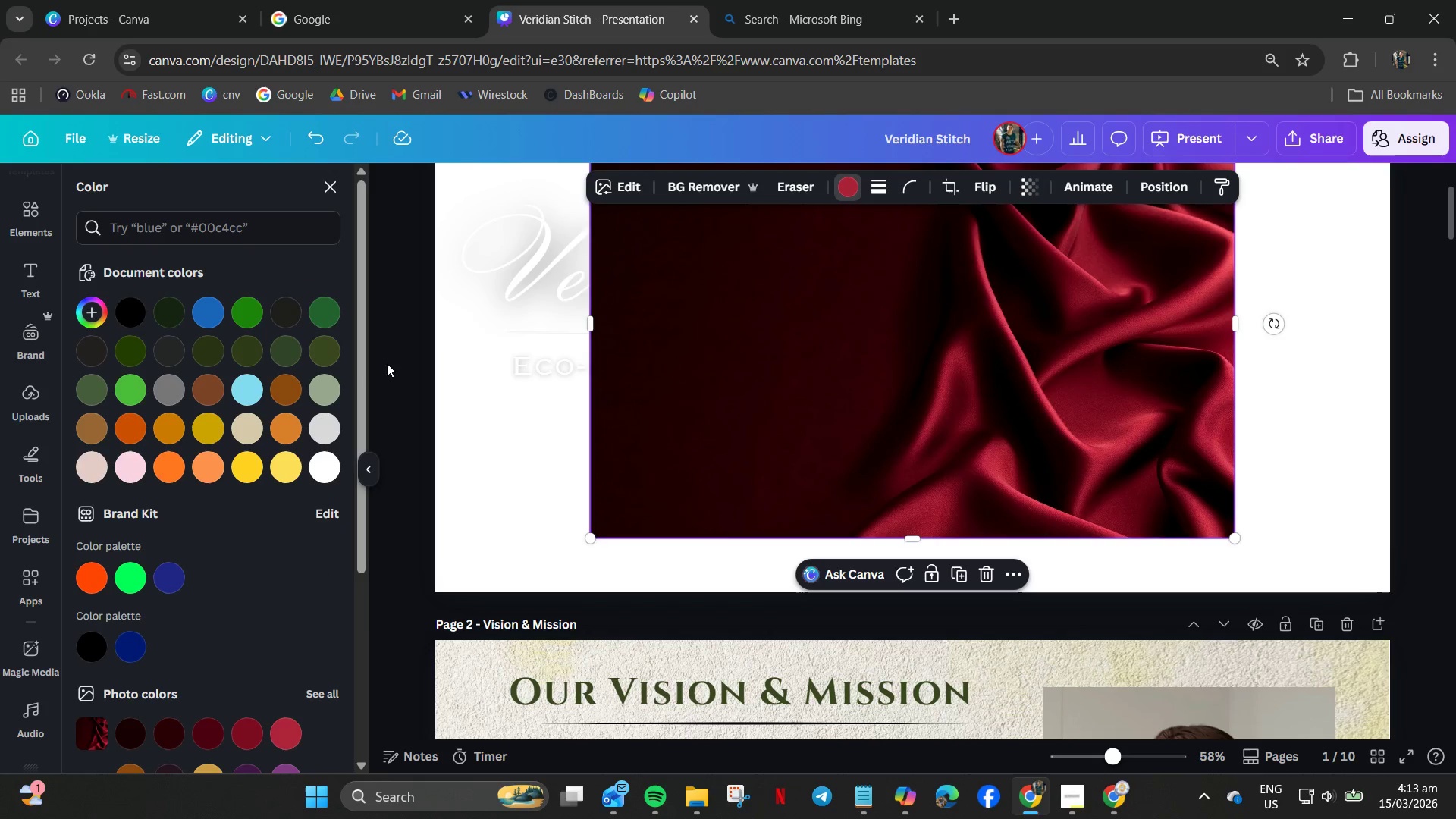 
double_click([319, 390])
 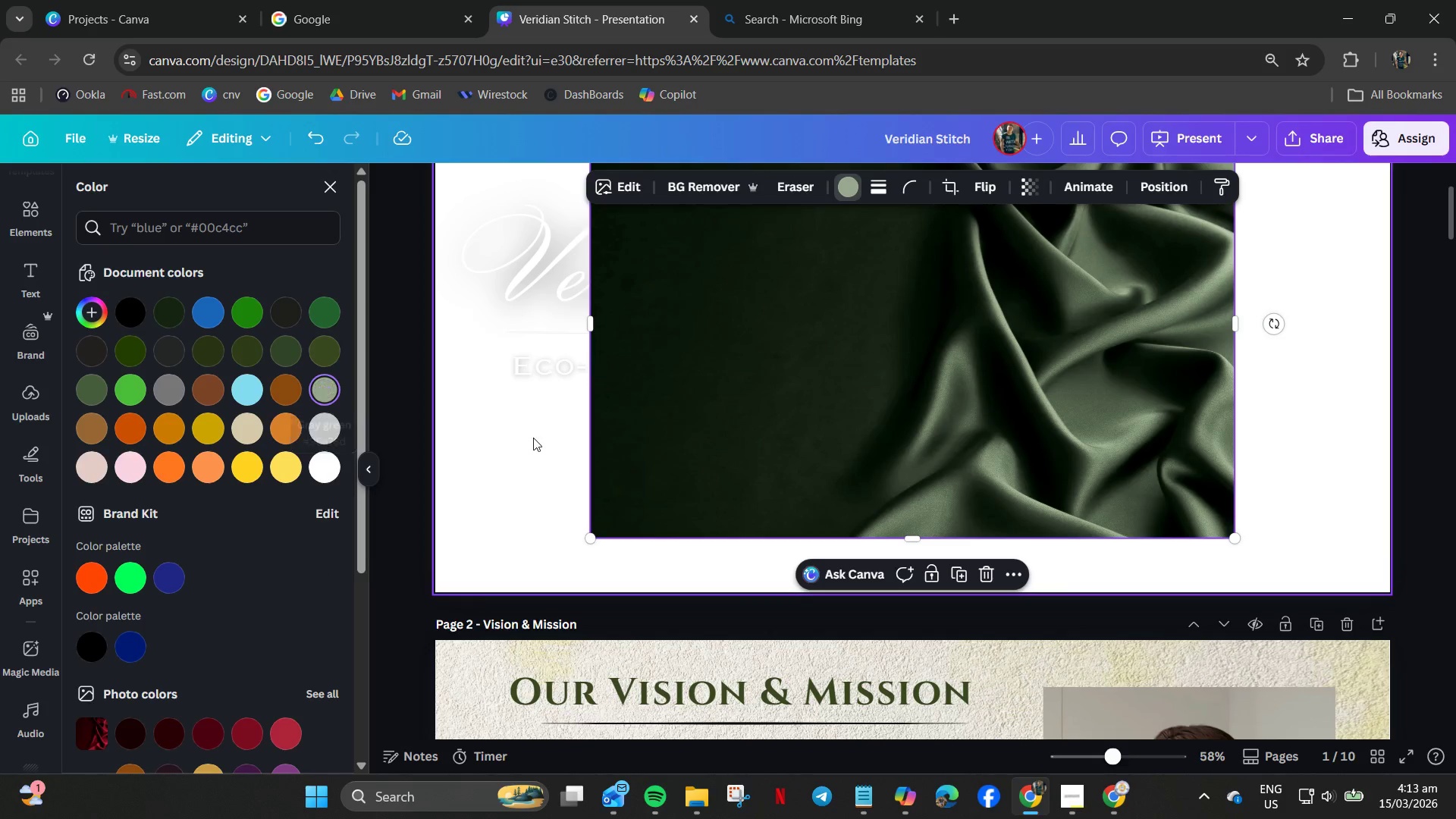 
left_click([532, 450])
 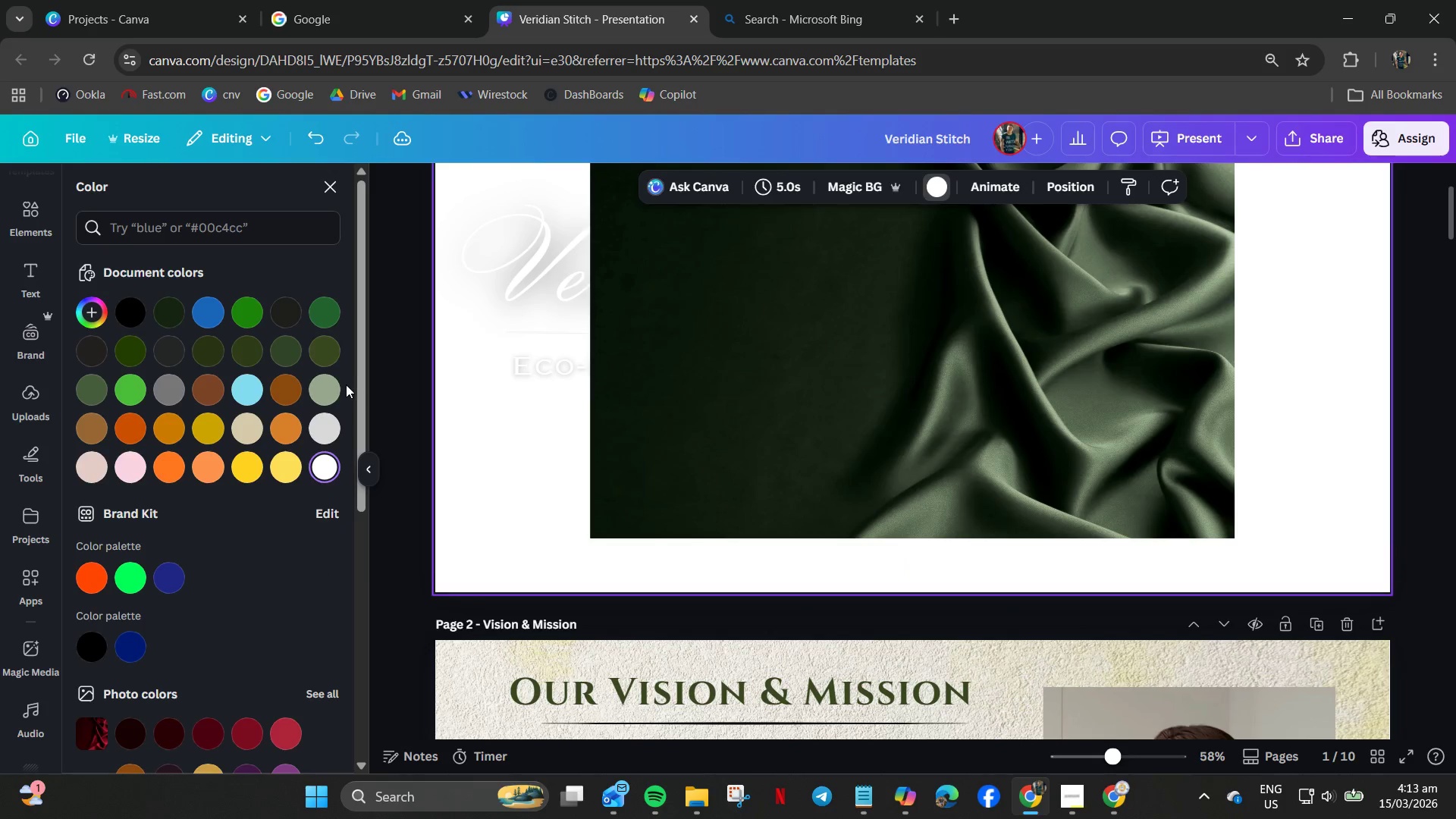 
left_click([331, 381])
 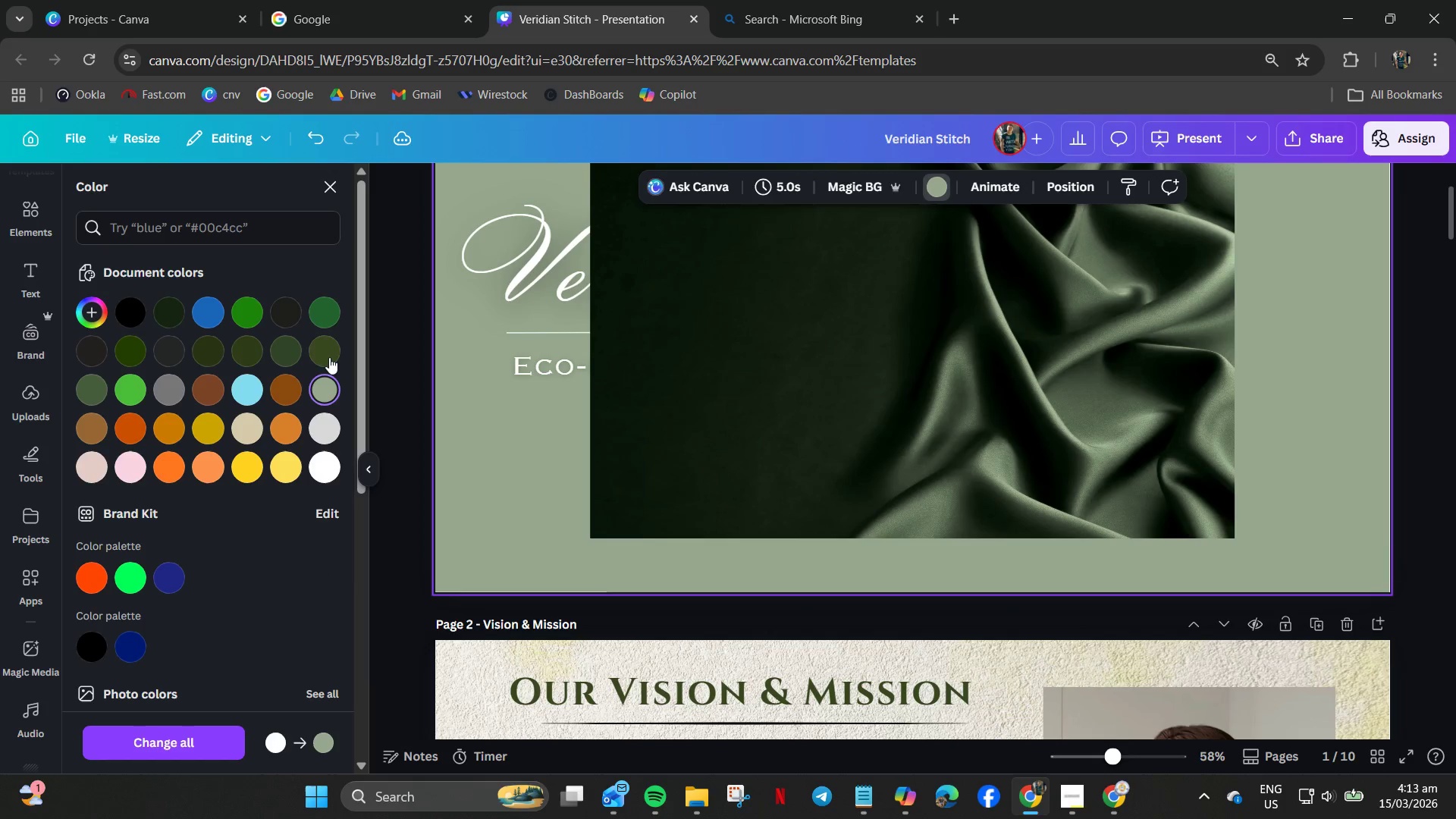 
mouse_move([347, 350])
 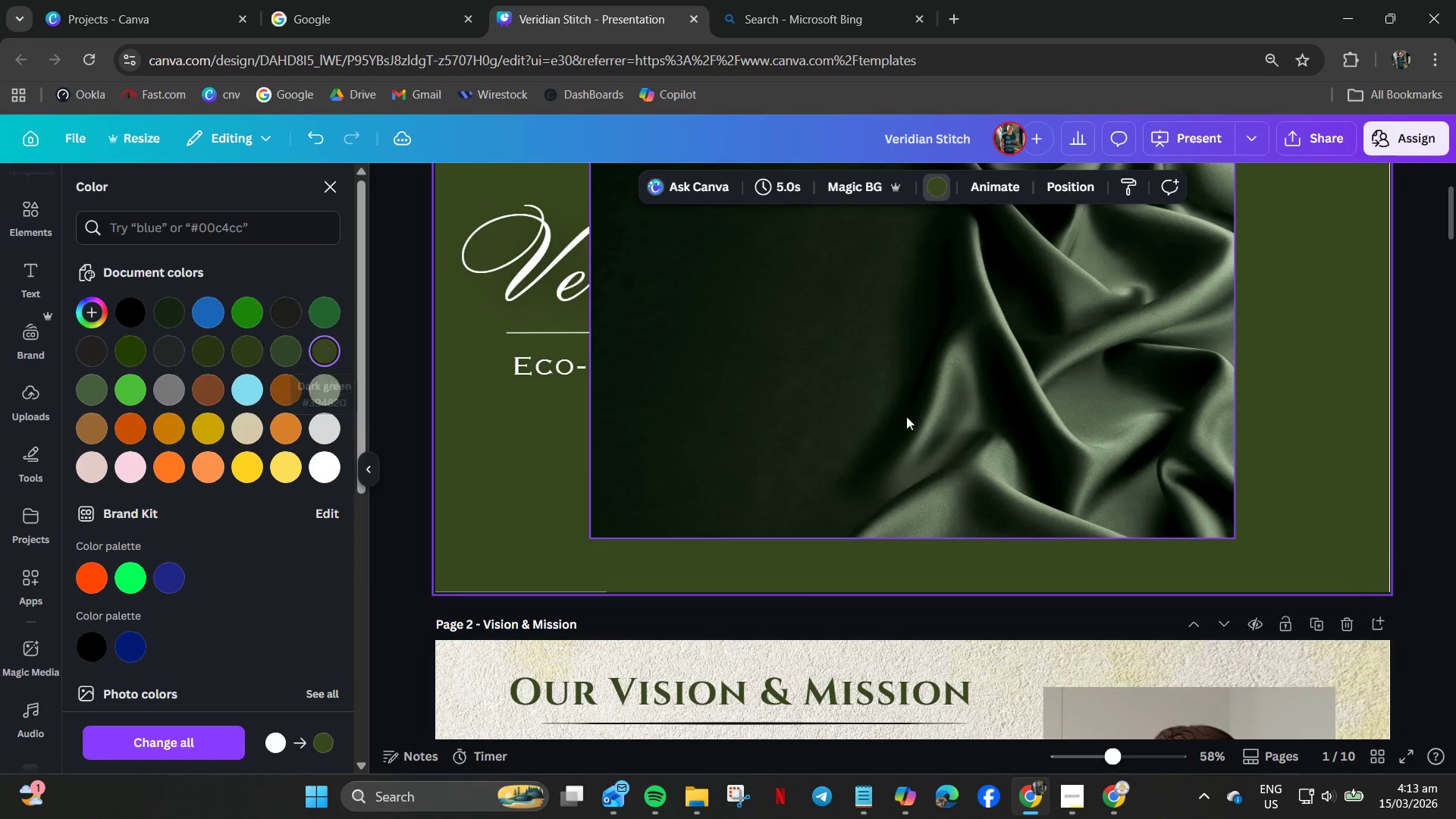 
left_click([855, 413])
 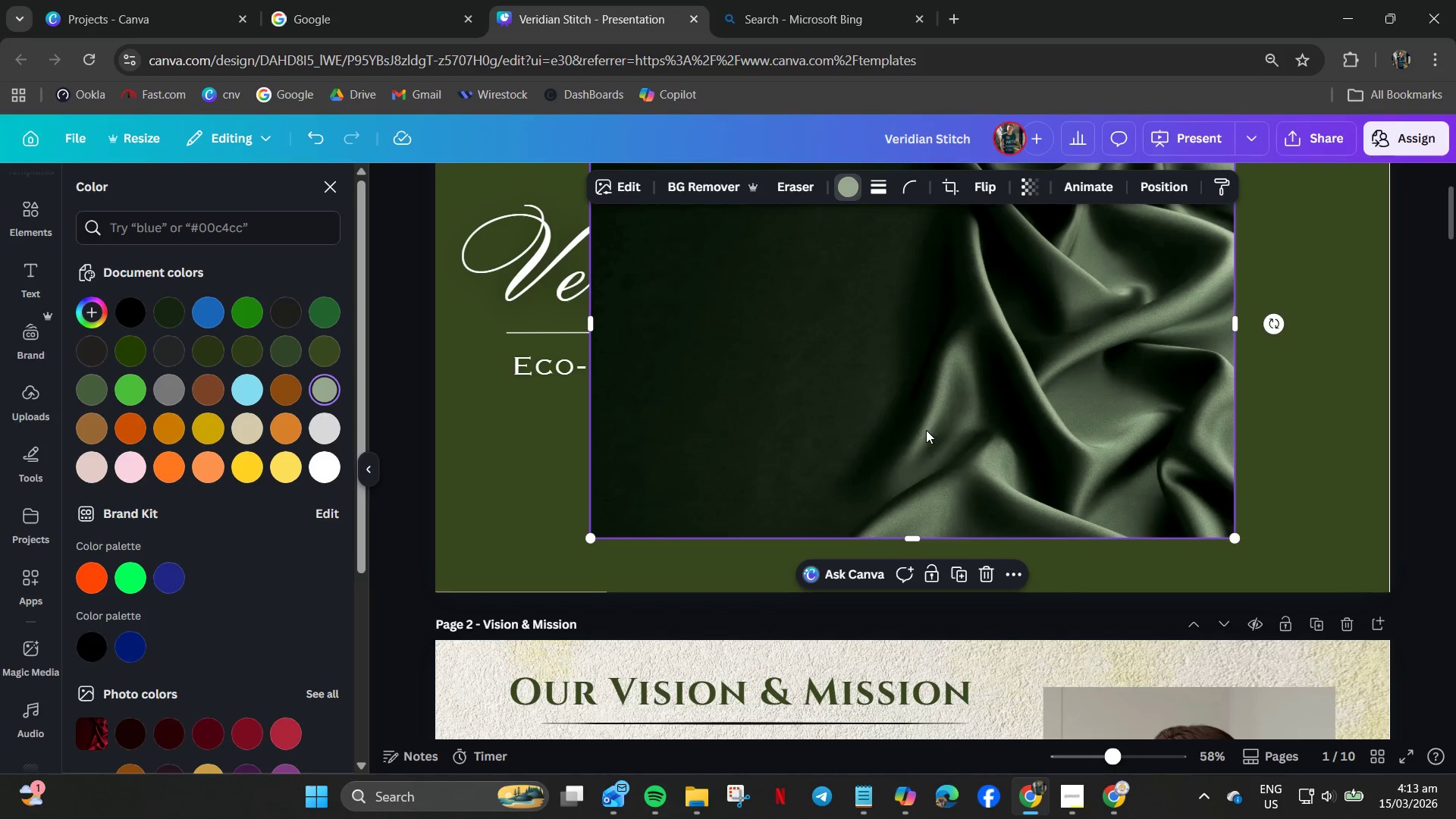 
right_click([926, 430])
 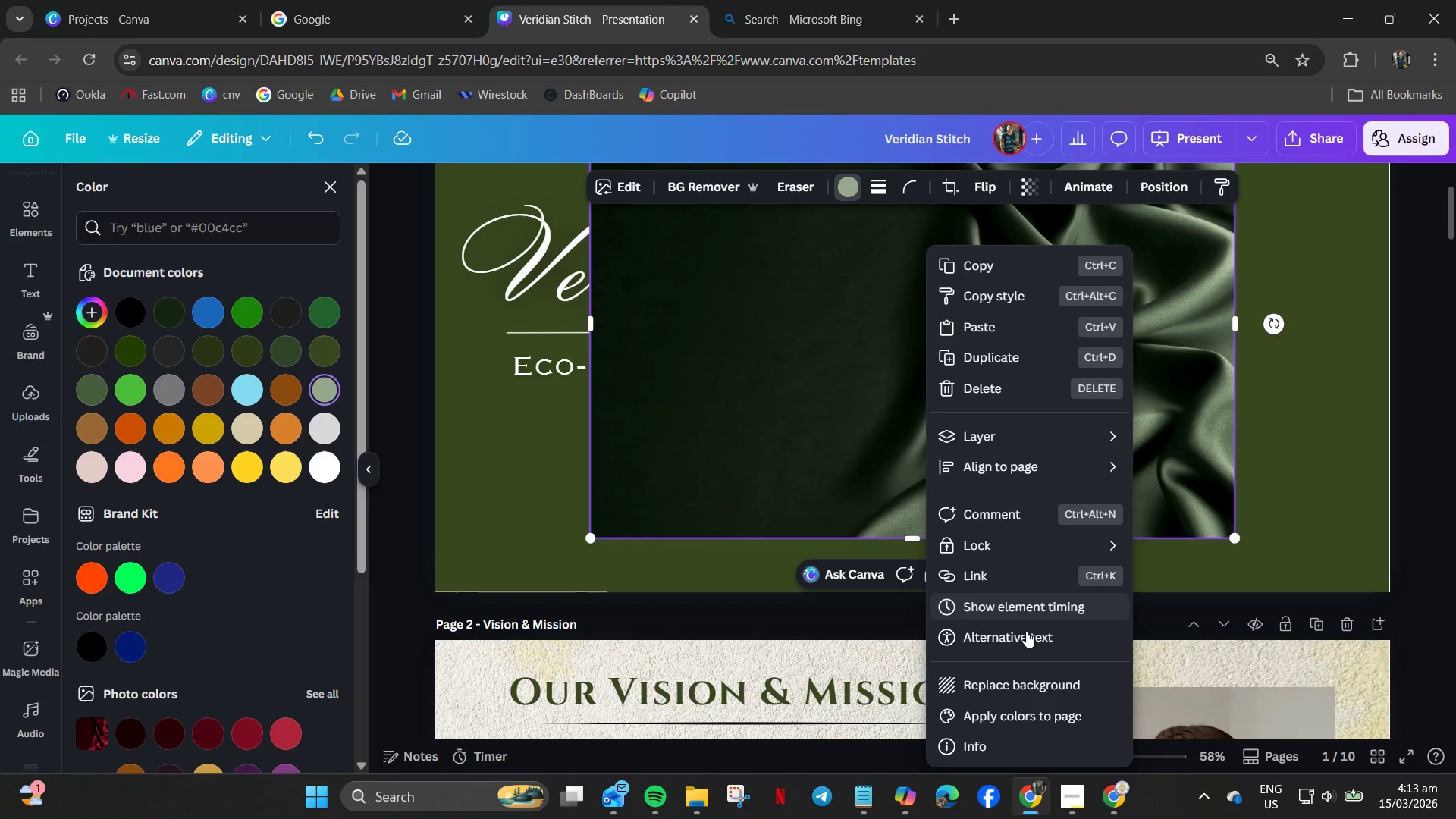 
left_click([1025, 684])
 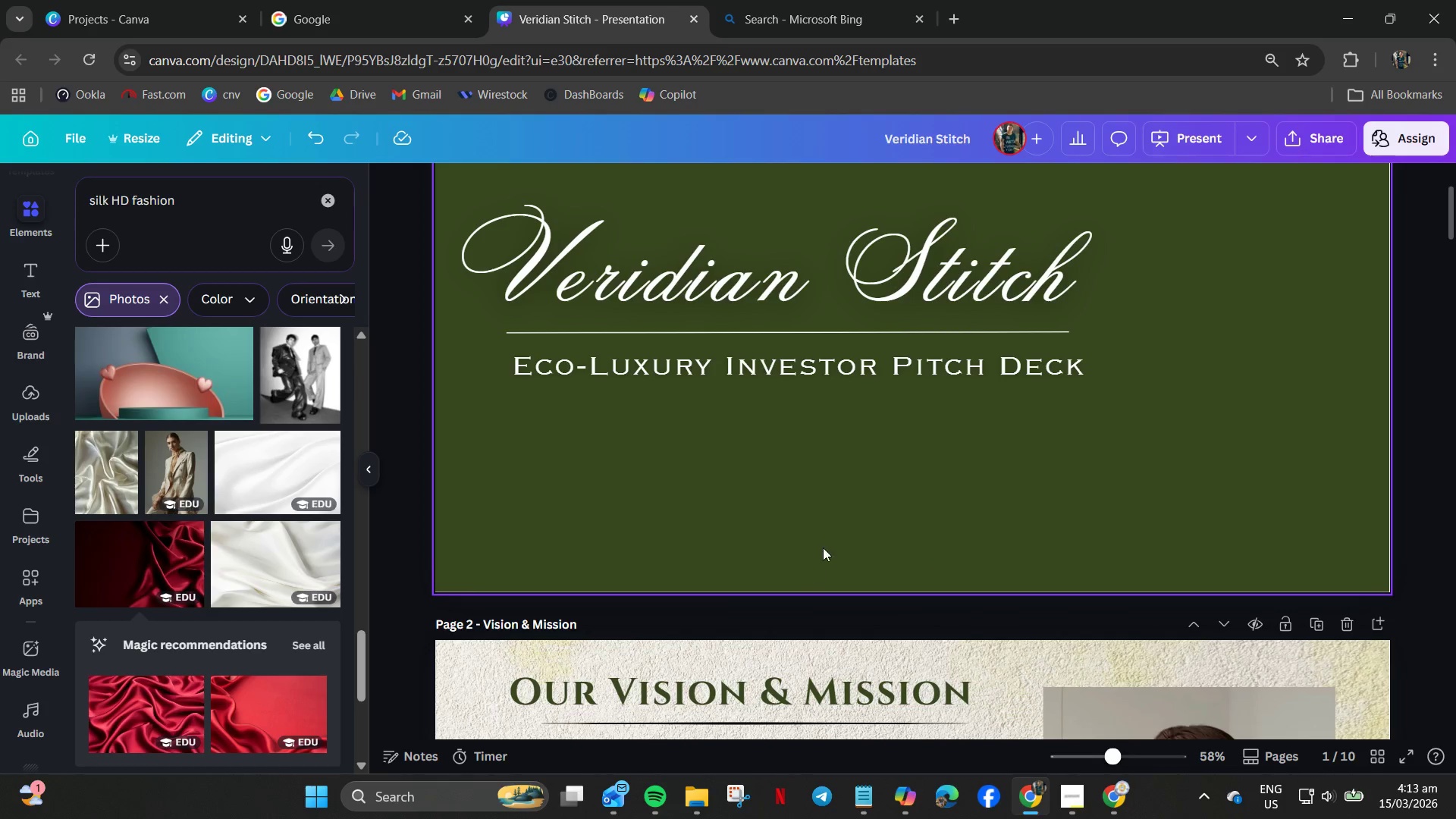 
right_click([863, 491])
 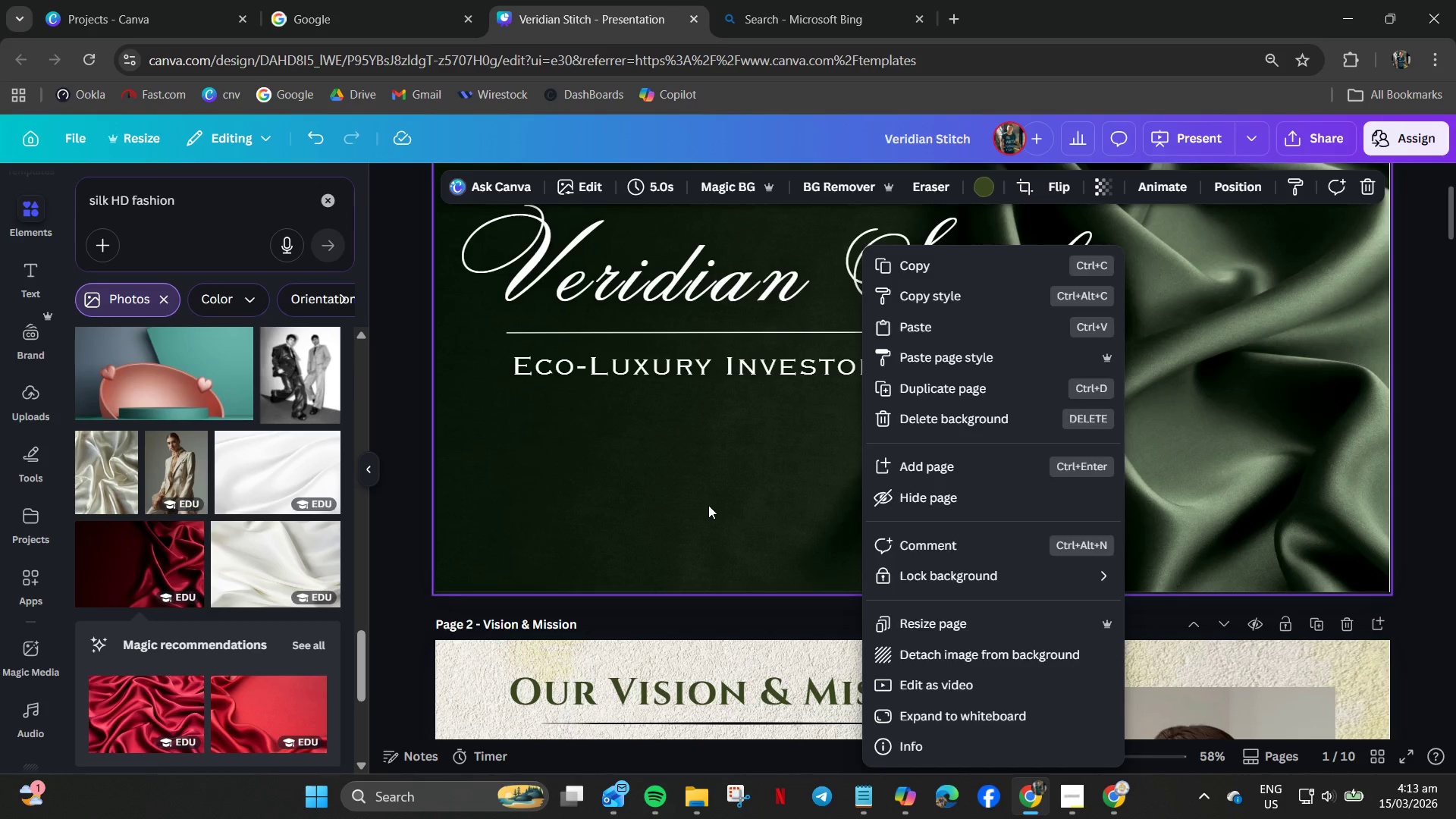 
scroll: coordinate [709, 504], scroll_direction: up, amount: 2.0
 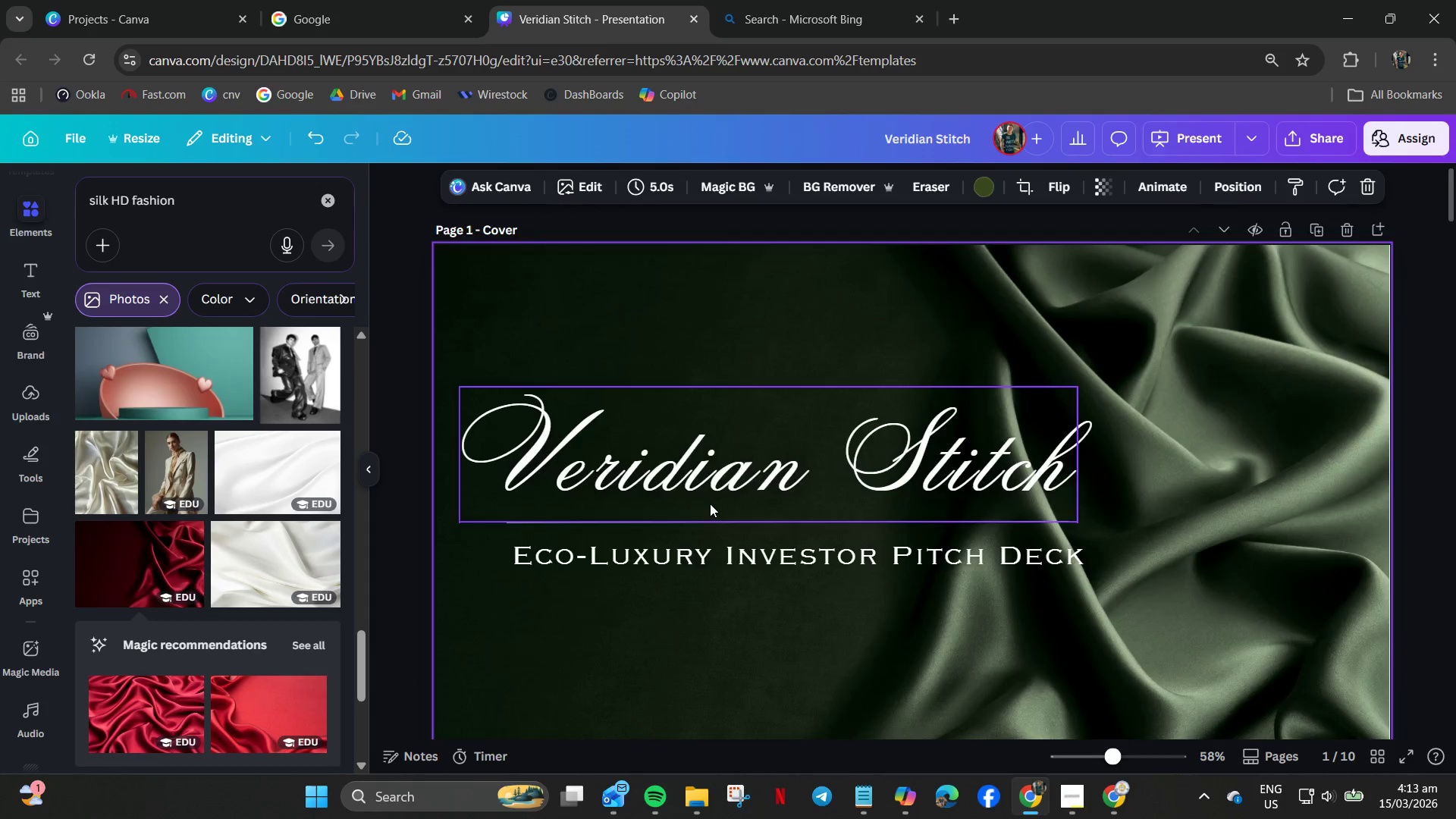 
scroll: coordinate [710, 504], scroll_direction: down, amount: 2.0
 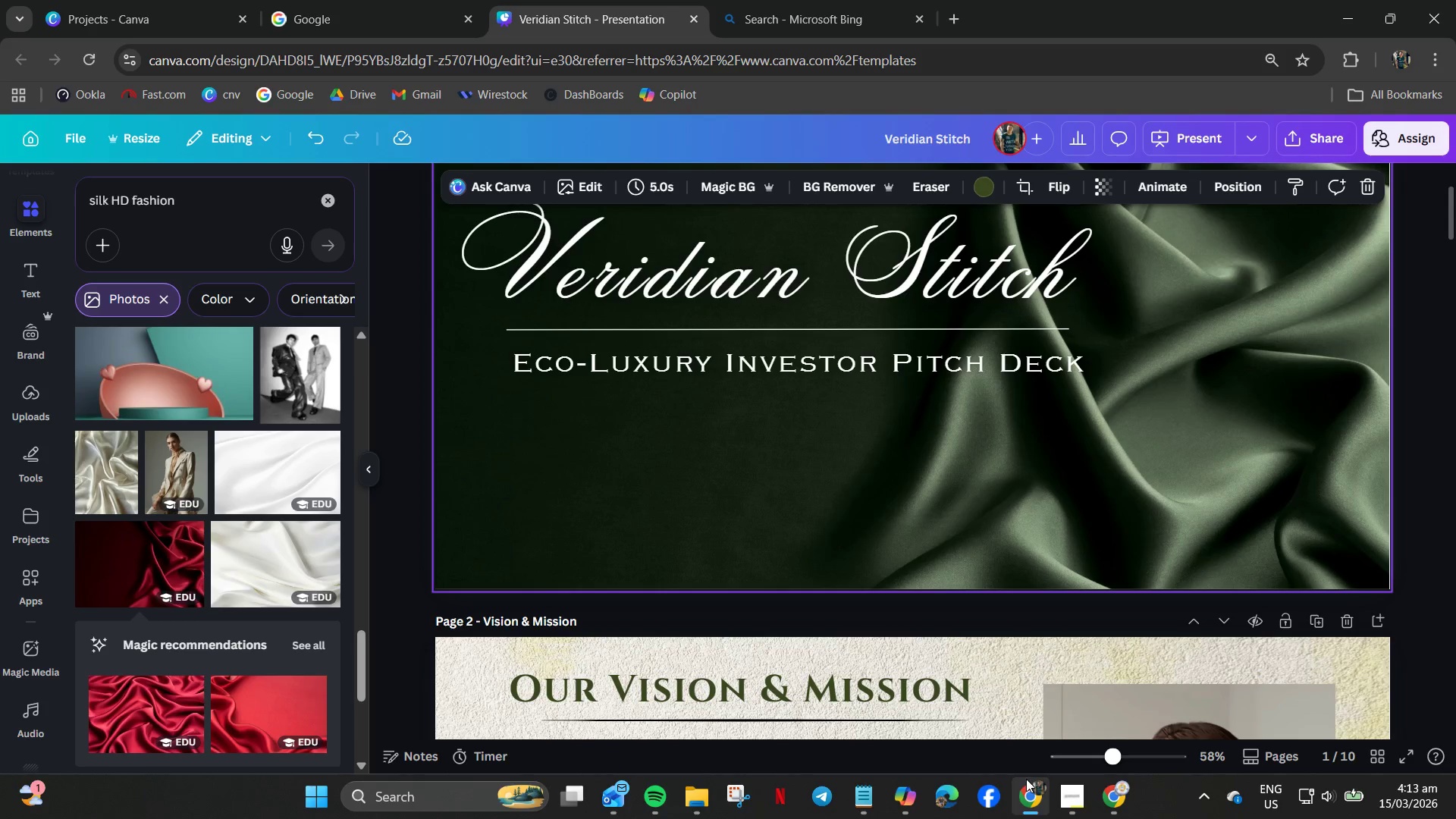 
wait(5.37)
 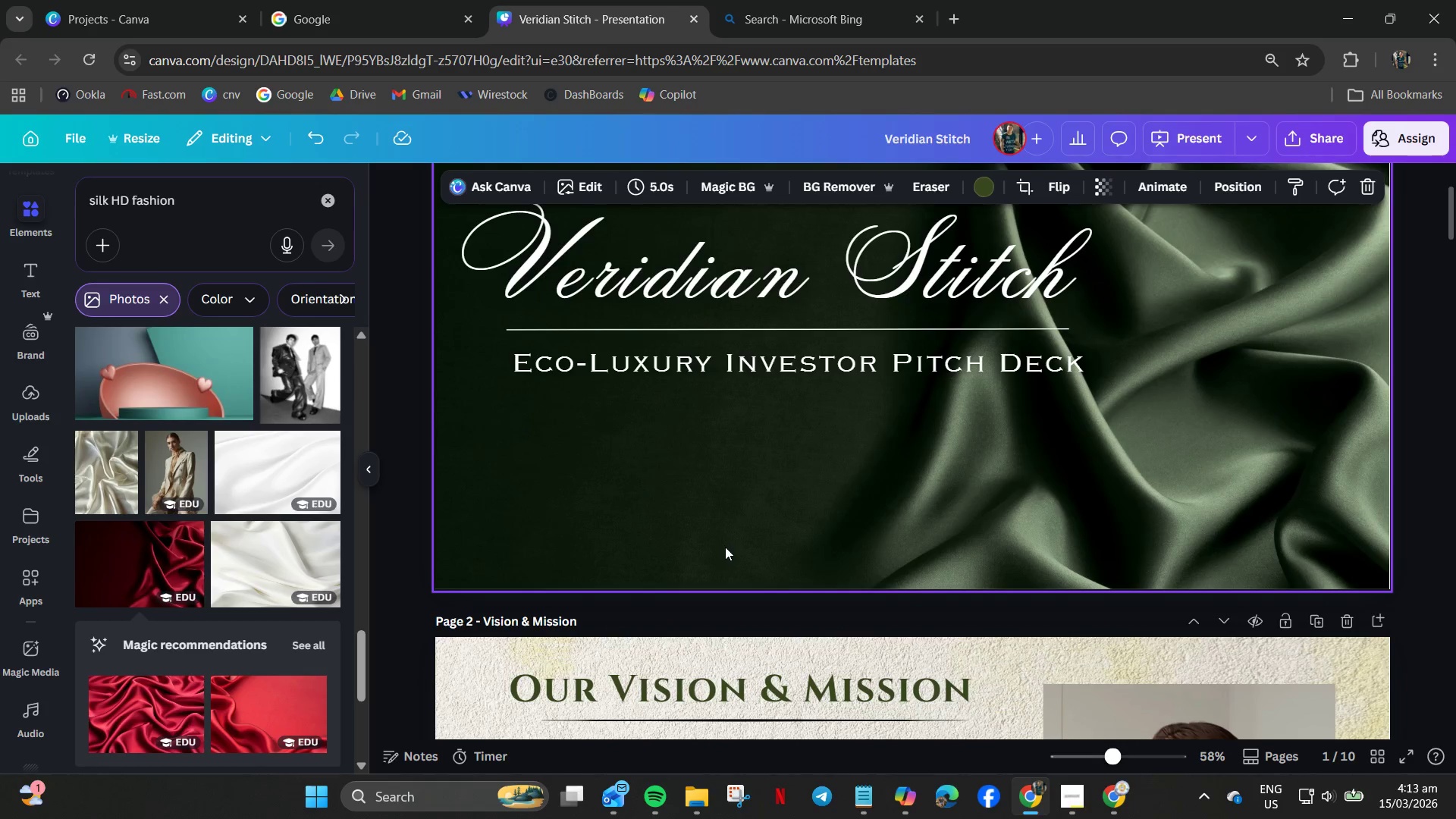 
left_click([1081, 800])